 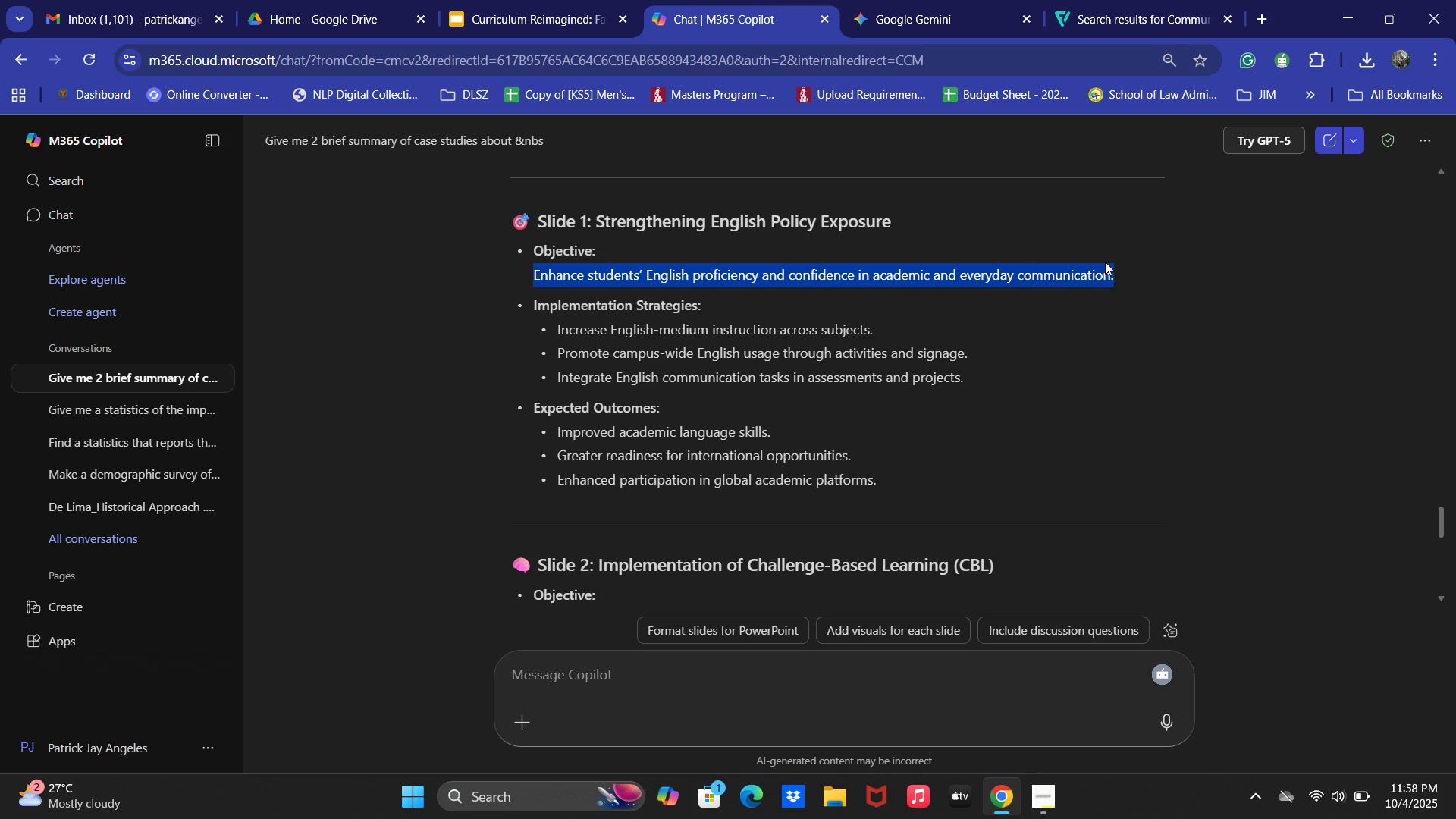 
key(Control+C)
 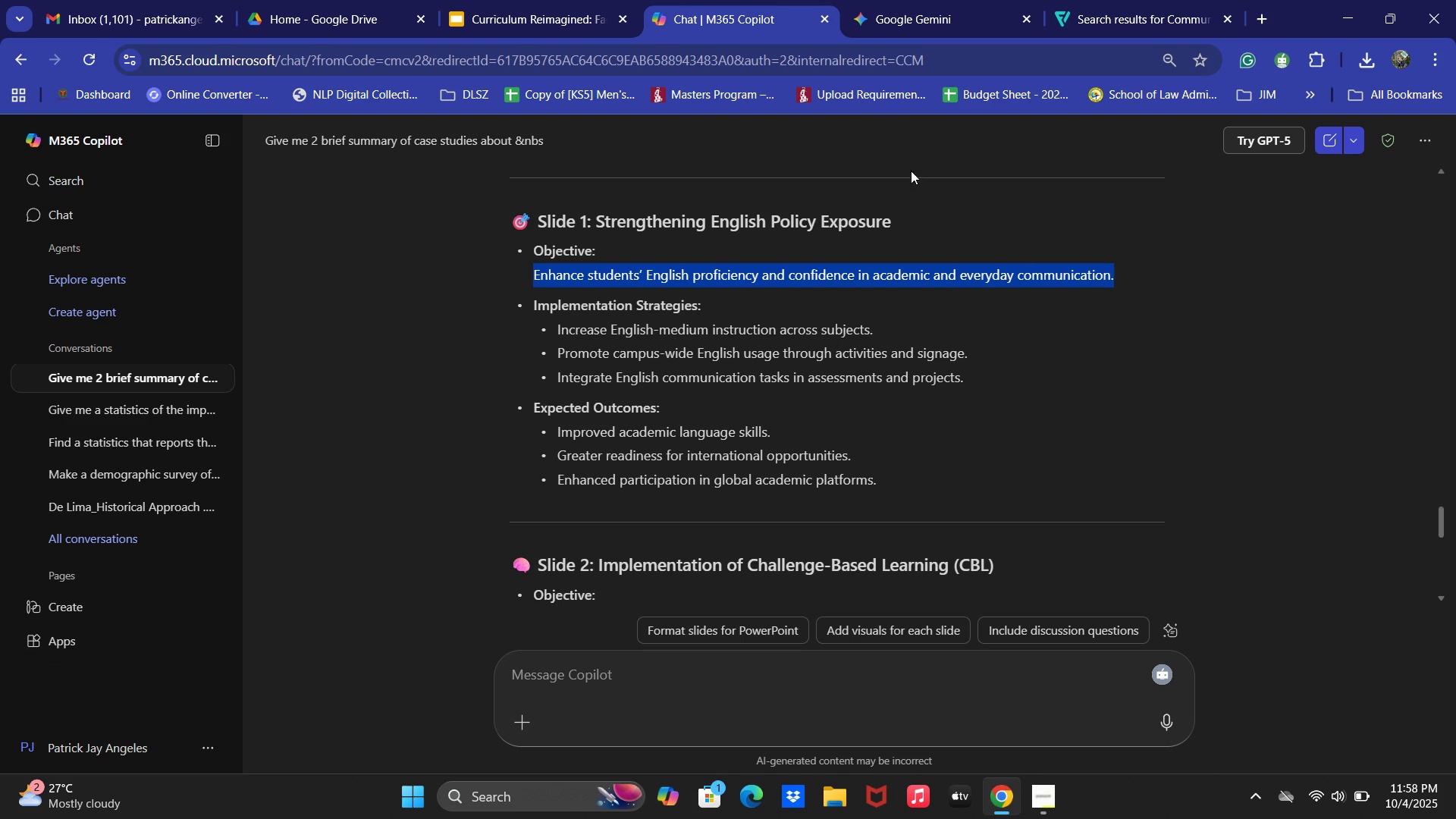 
key(Control+C)
 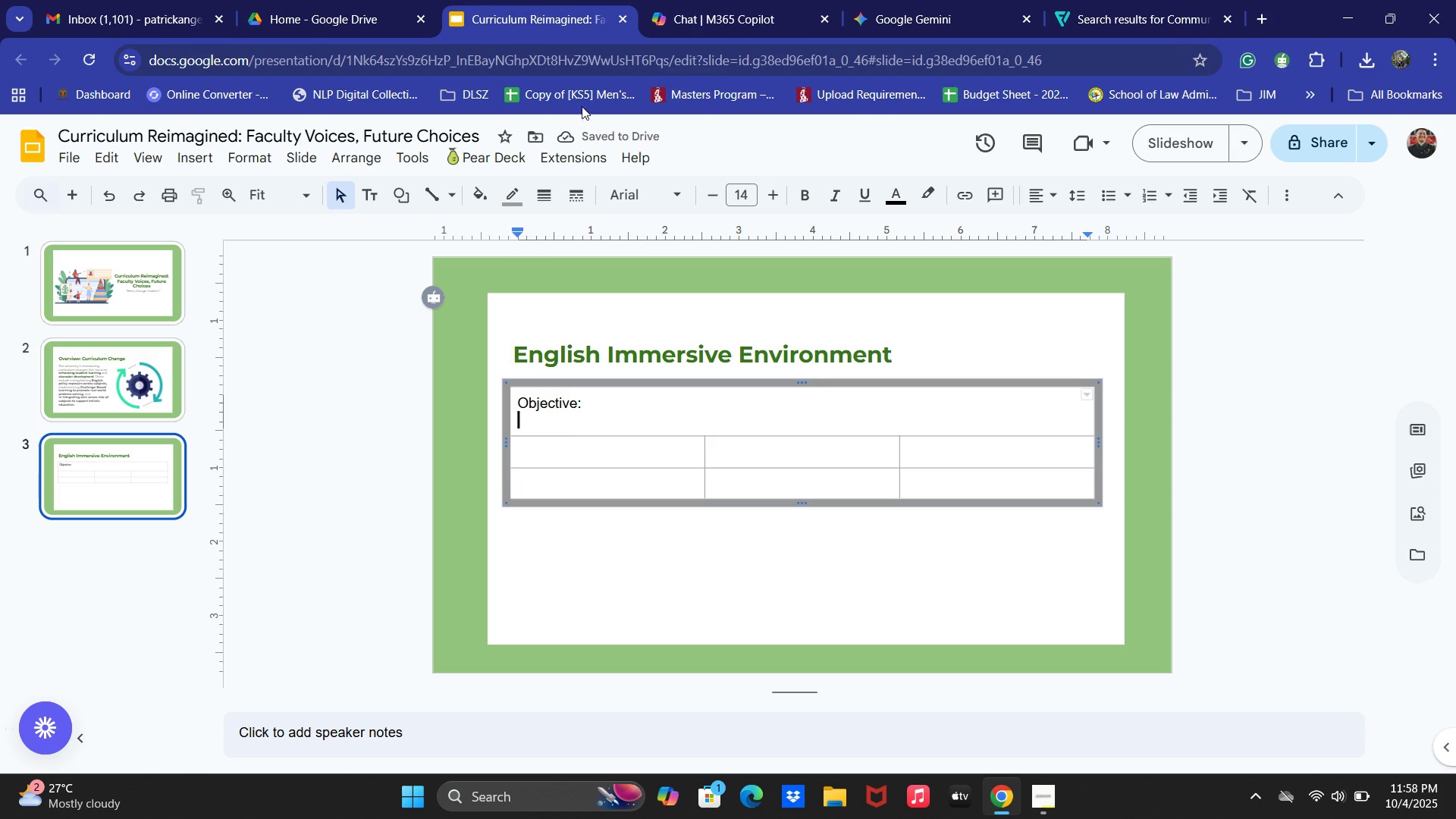 
key(Control+ControlLeft)
 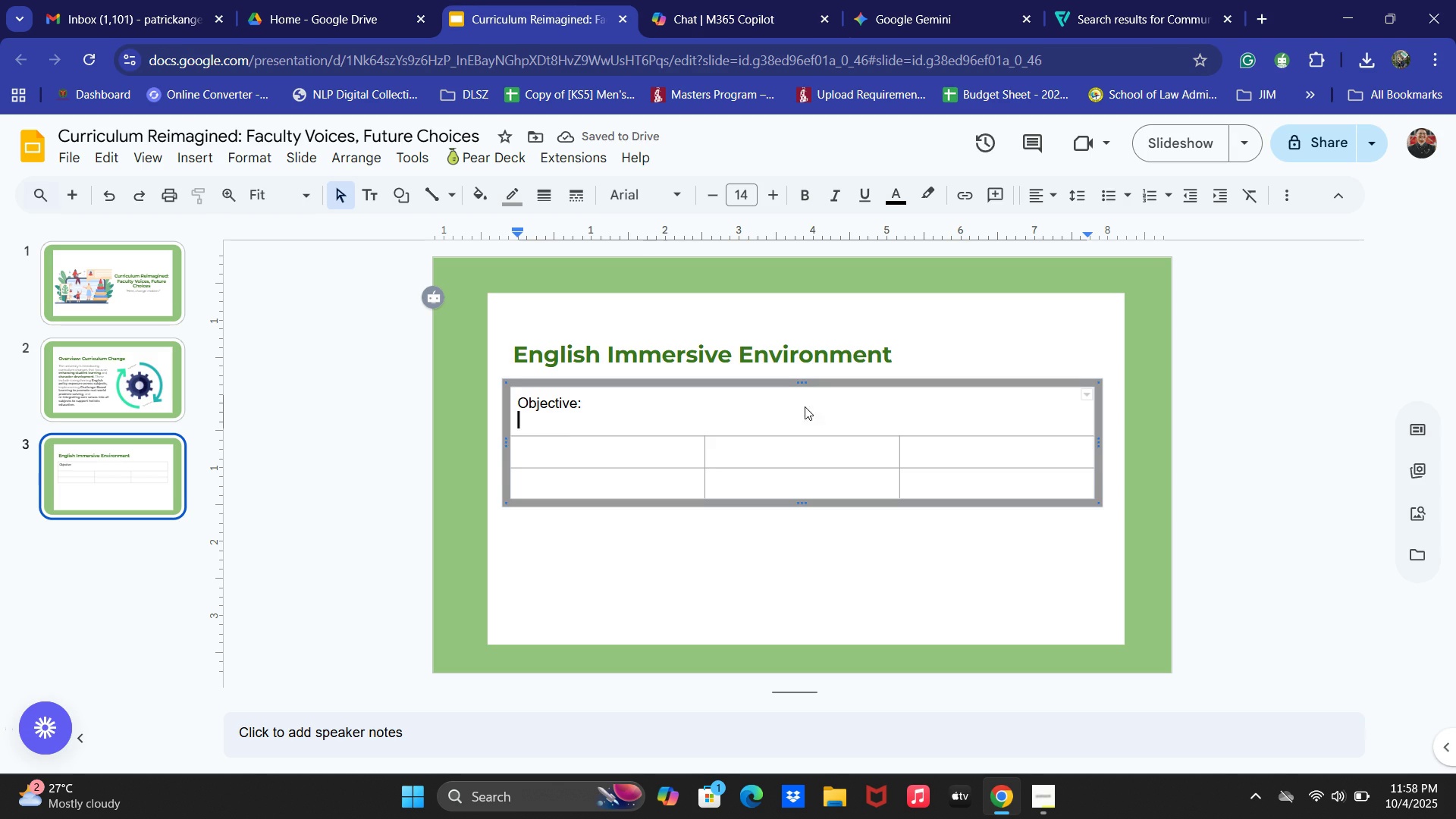 
key(Control+V)